 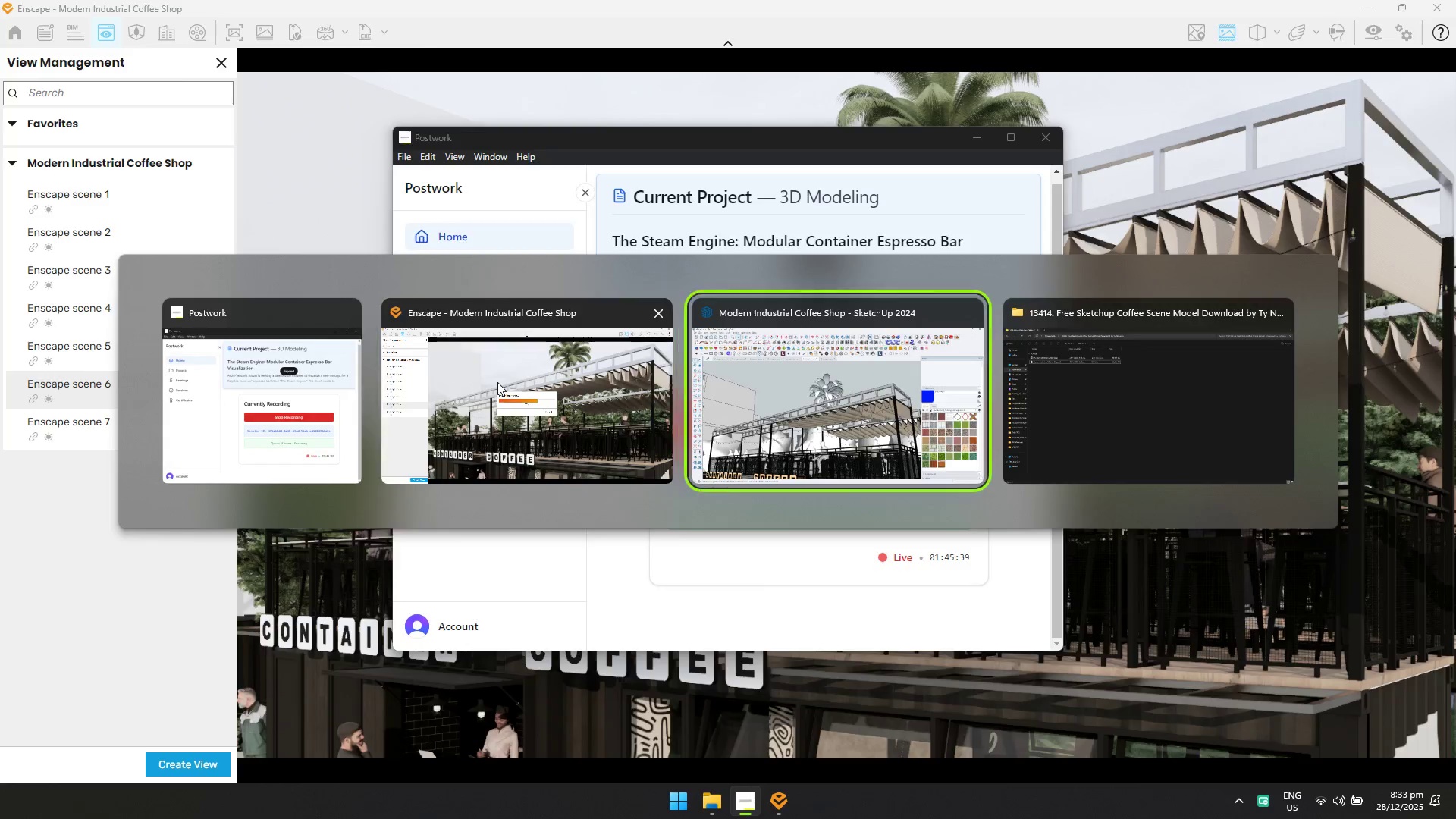 
key(Alt+Tab)
 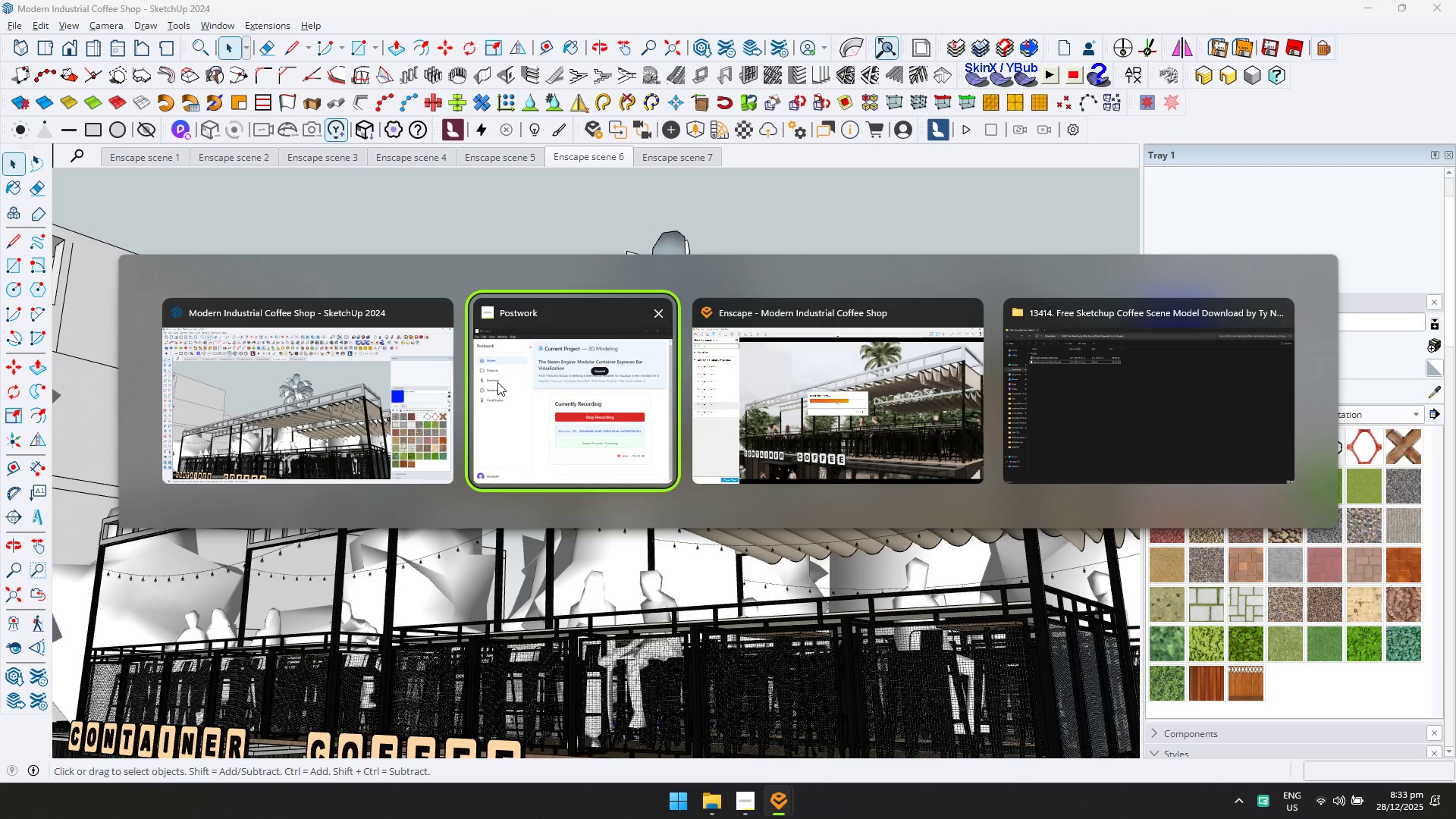 
key(Alt+Tab)
 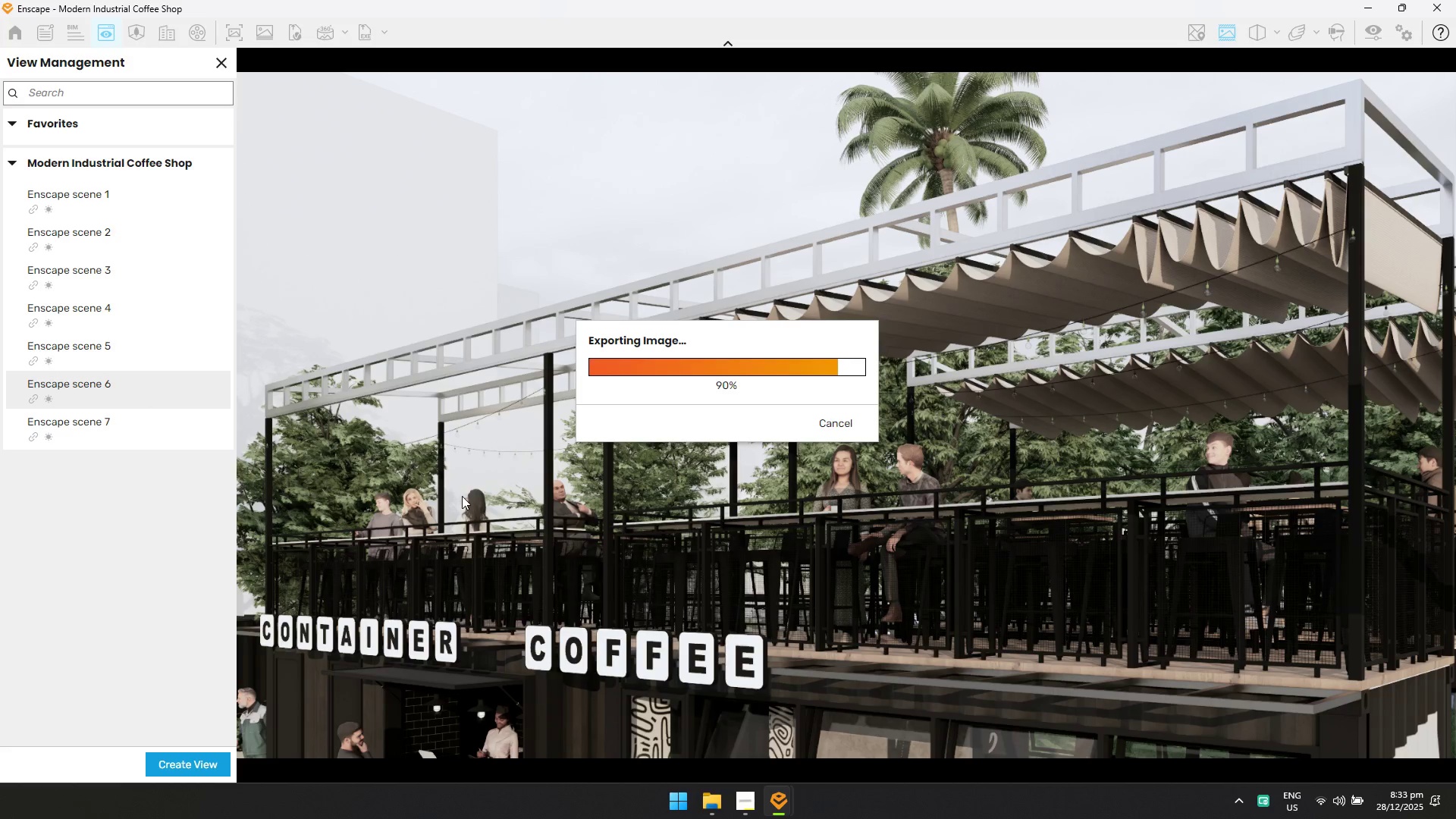 
wait(10.31)
 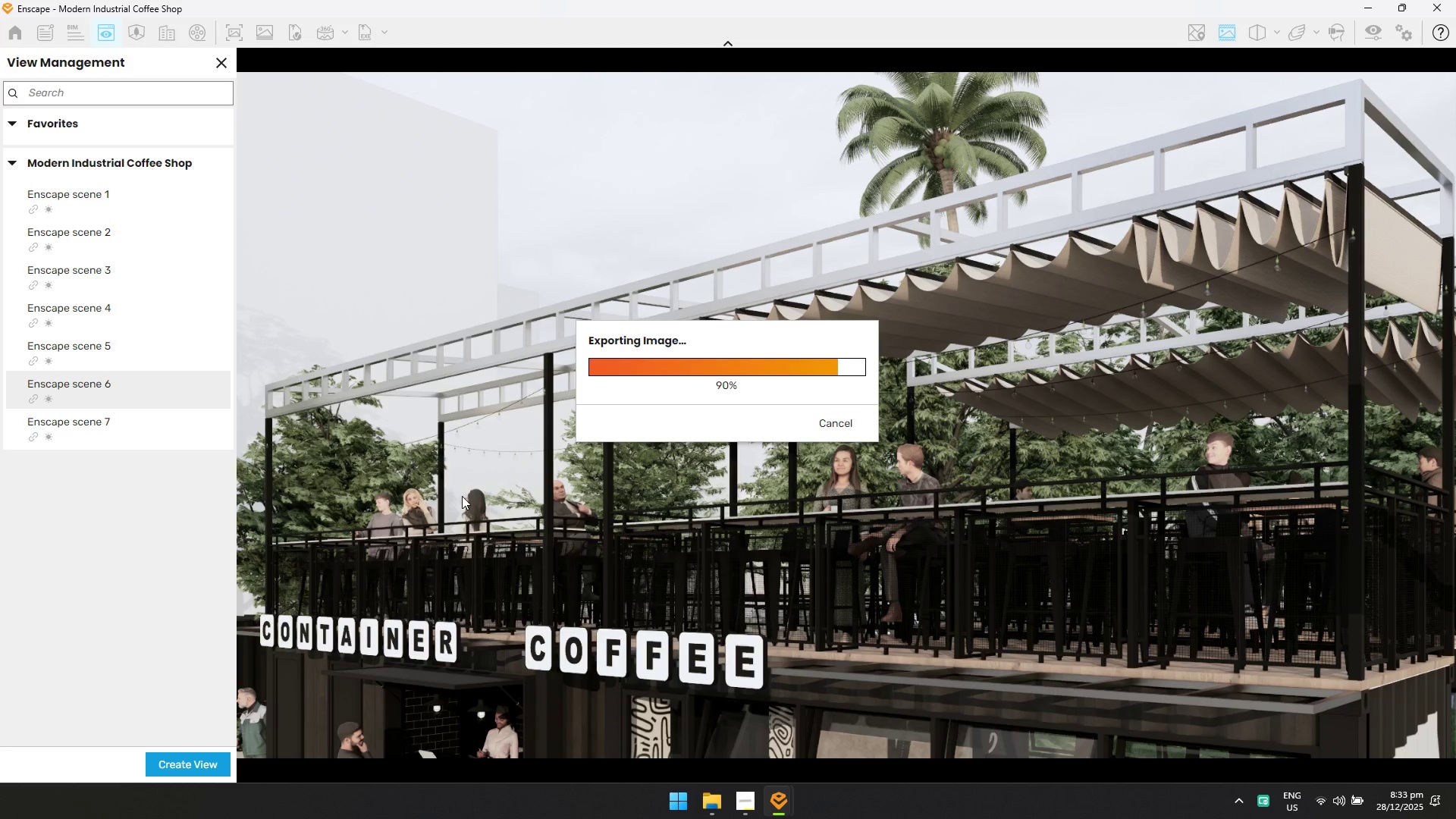 
left_click([1395, 798])
 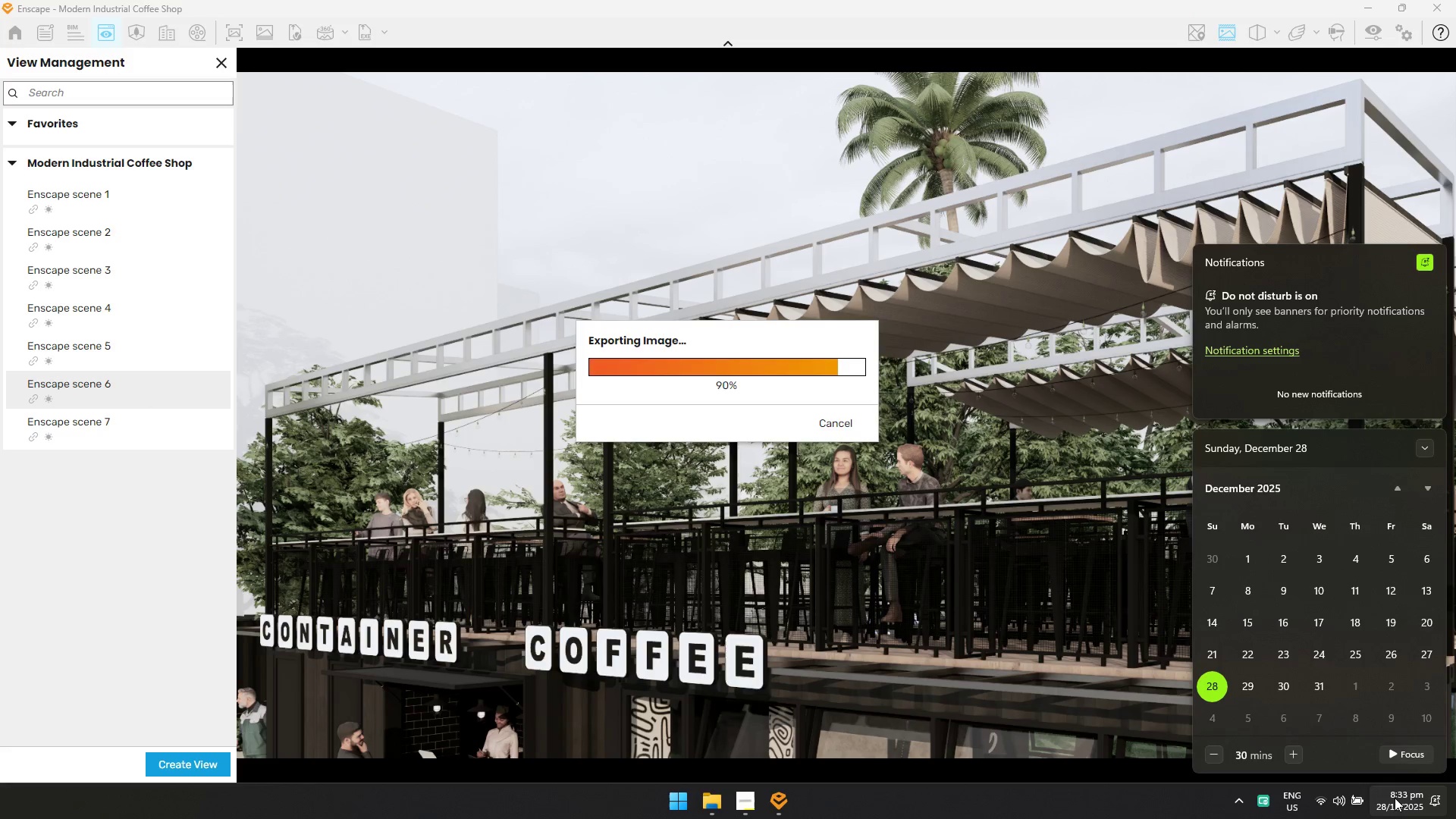 
left_click([1395, 798])
 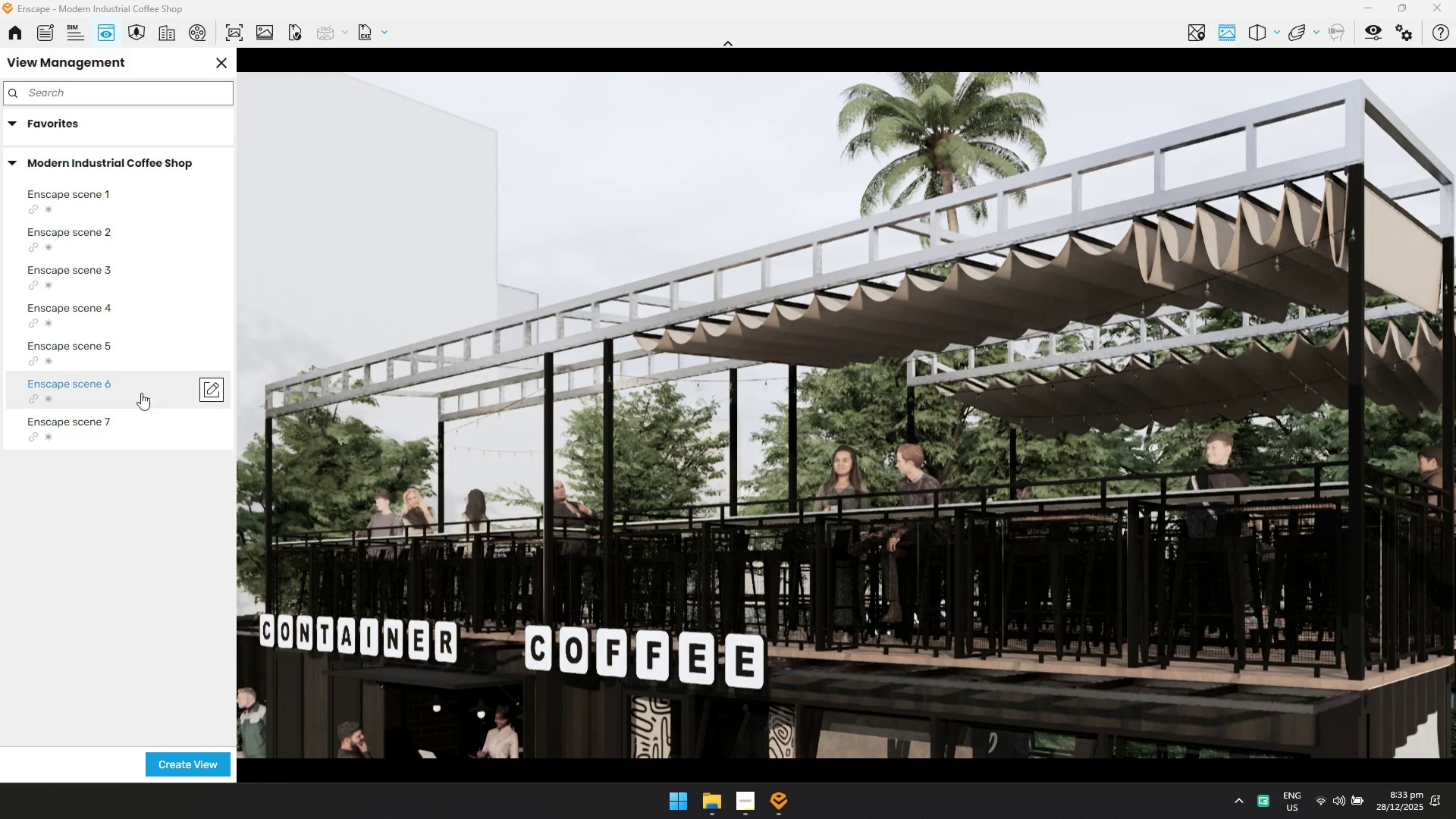 
left_click([110, 425])
 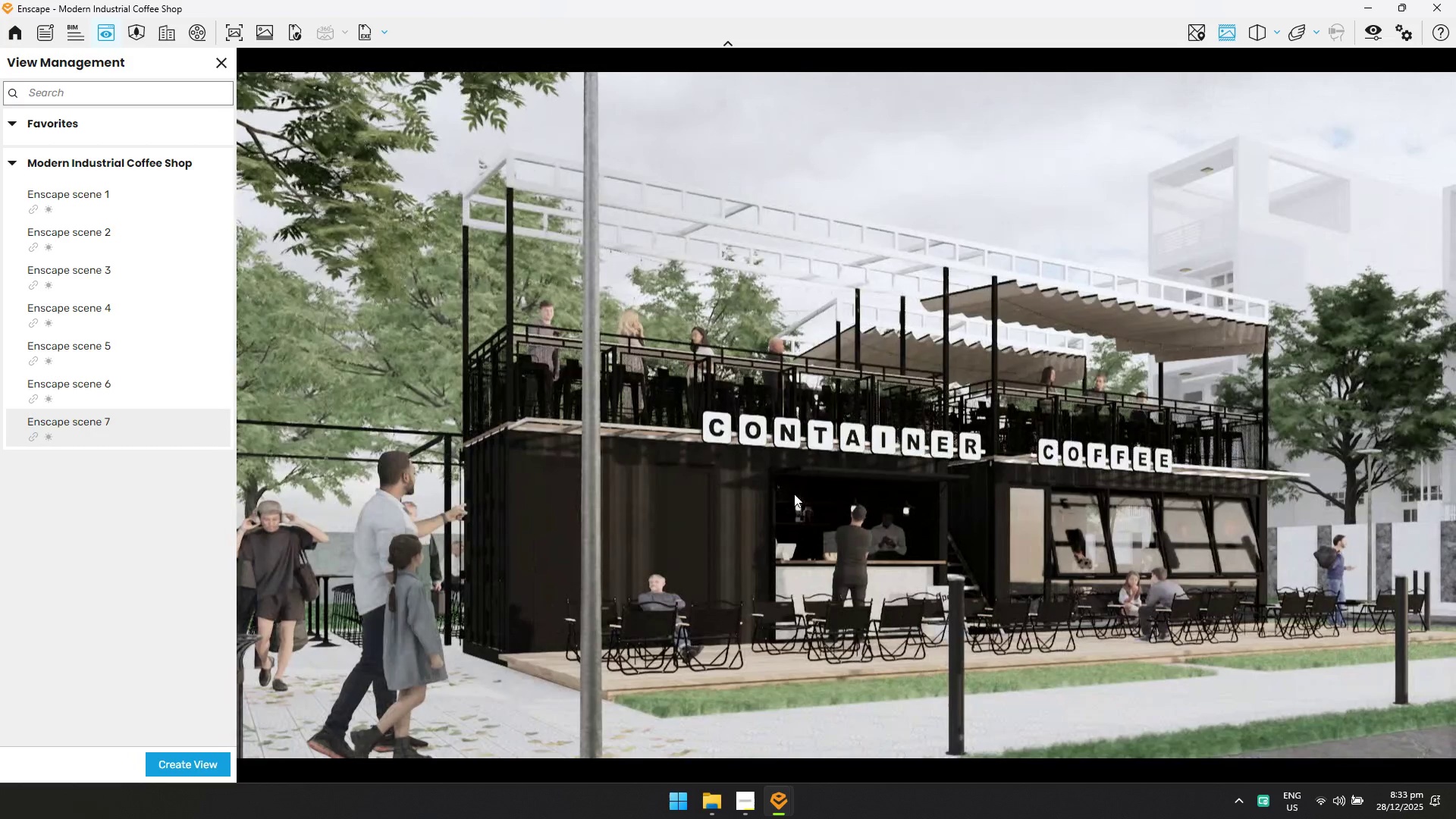 
left_click([237, 42])
 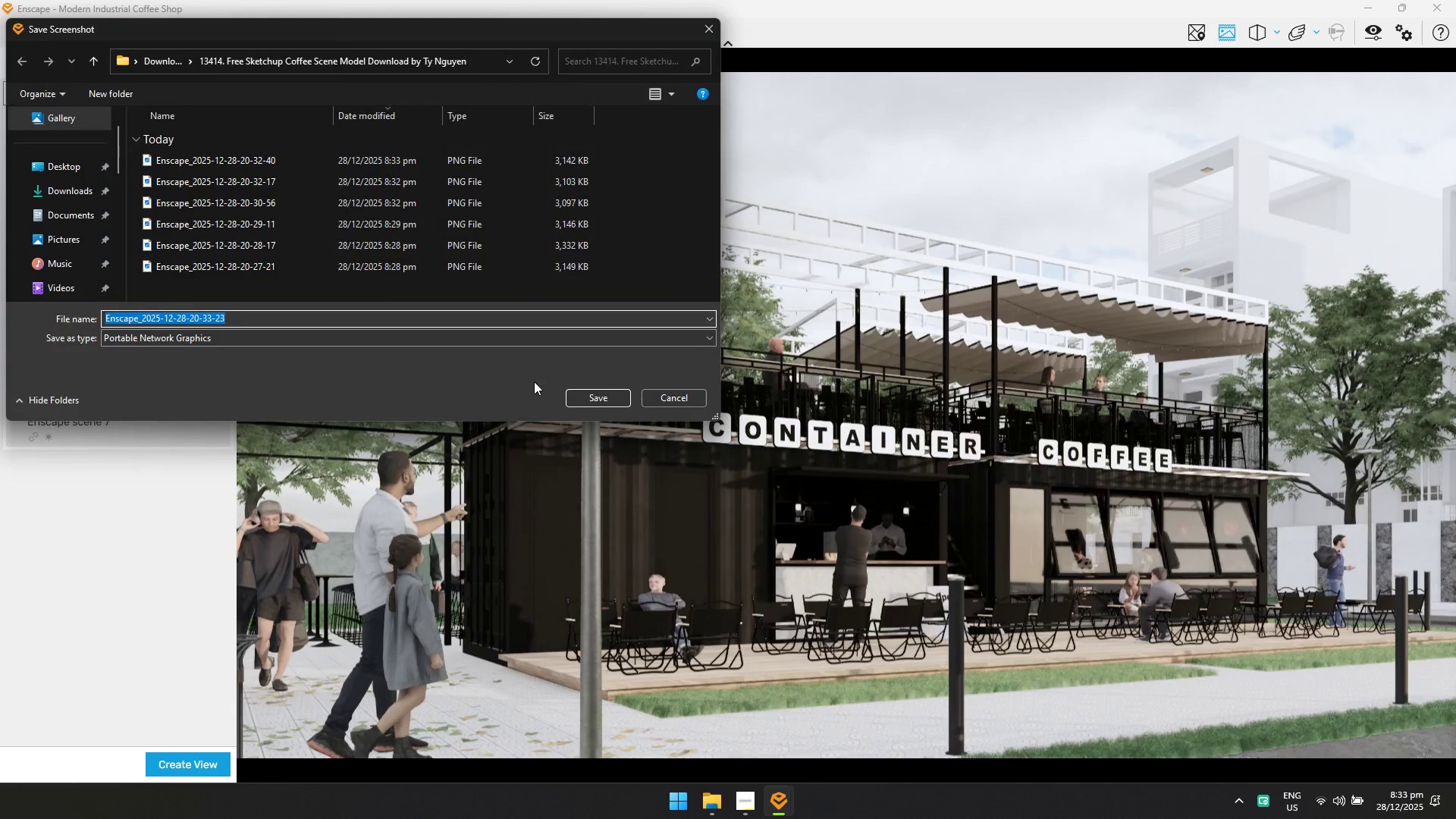 
left_click([583, 405])
 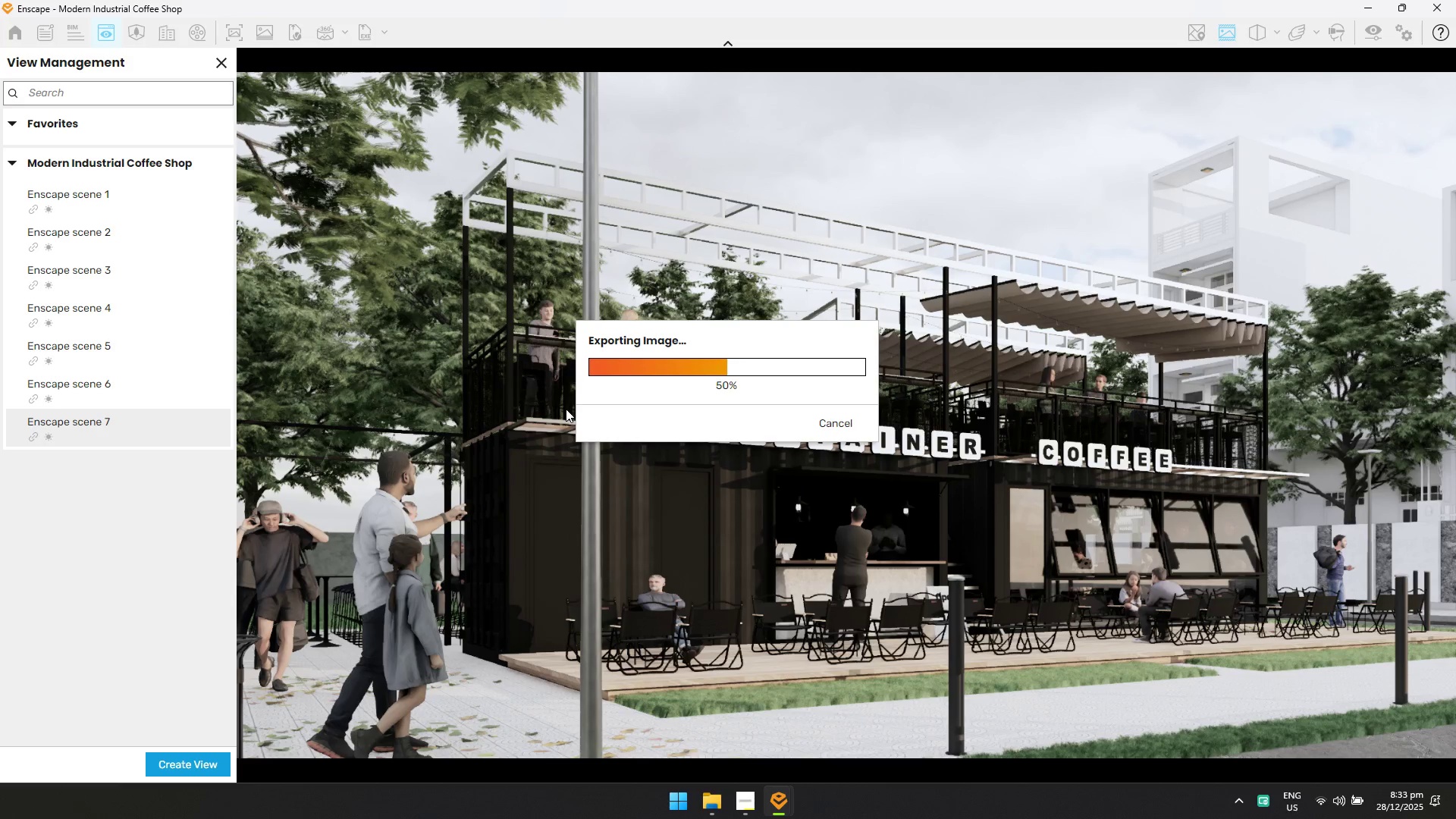 
wait(19.17)
 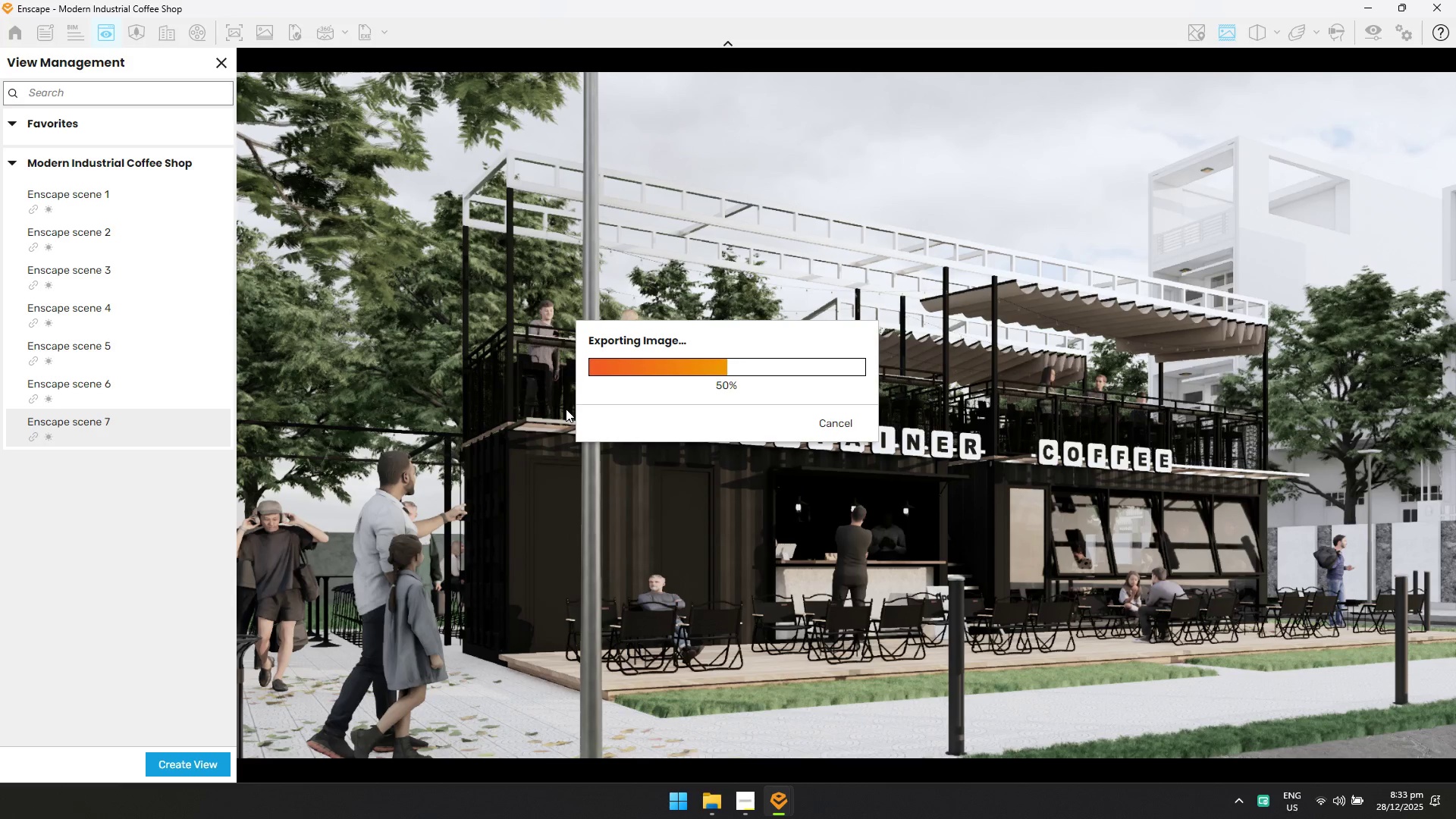 
left_click([770, 804])
 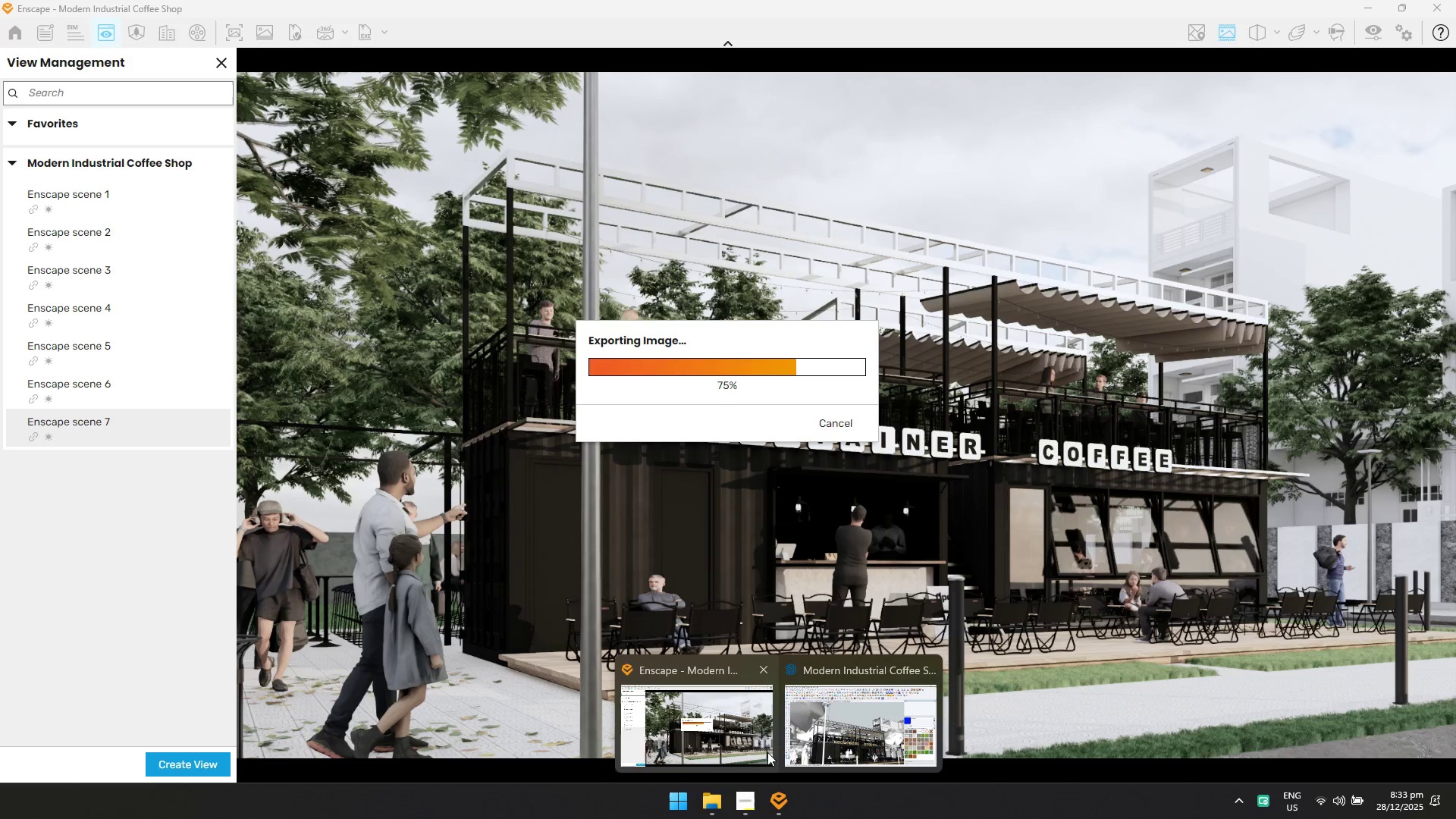 
left_click([764, 741])
 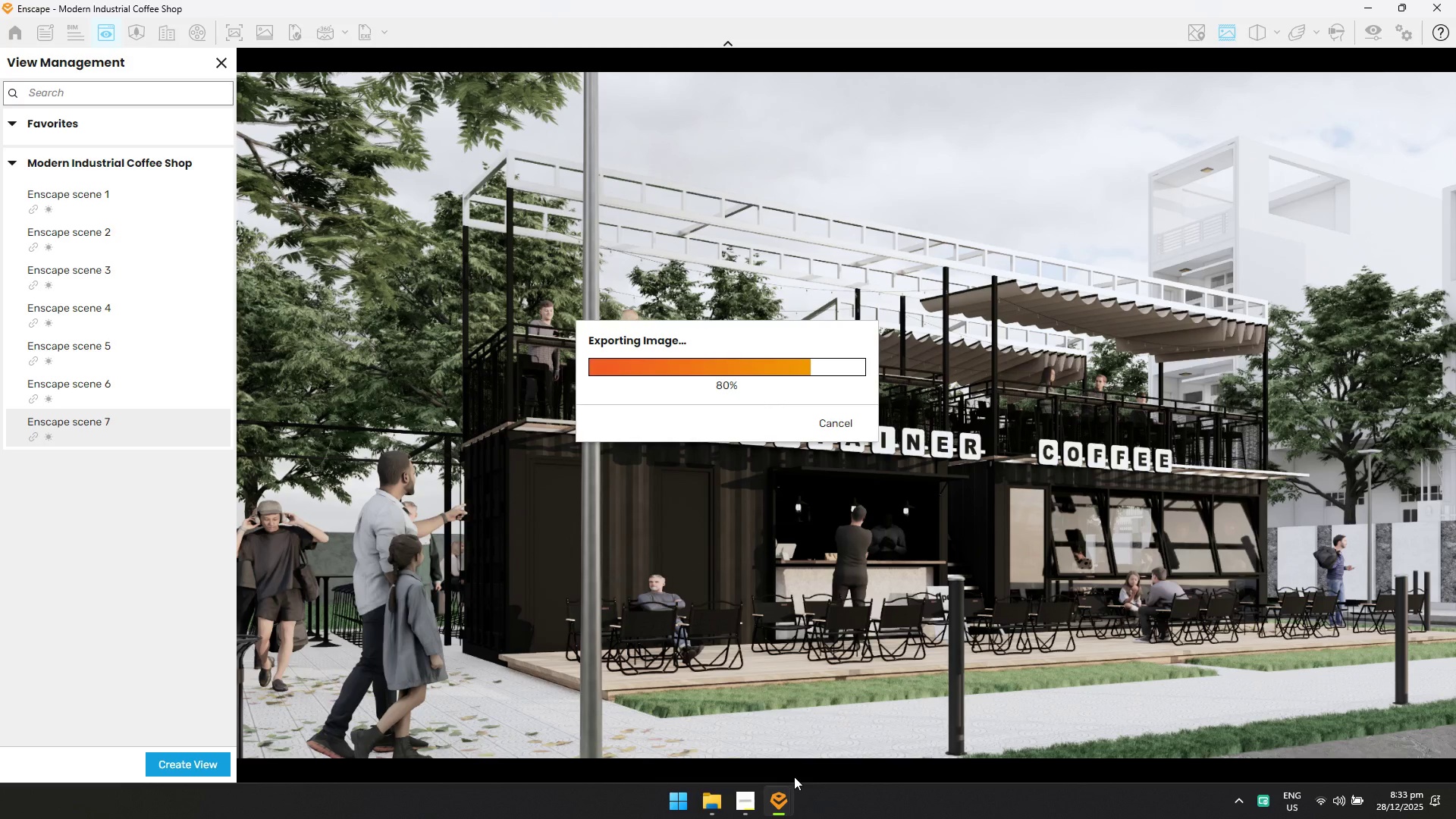 
left_click([786, 801])
 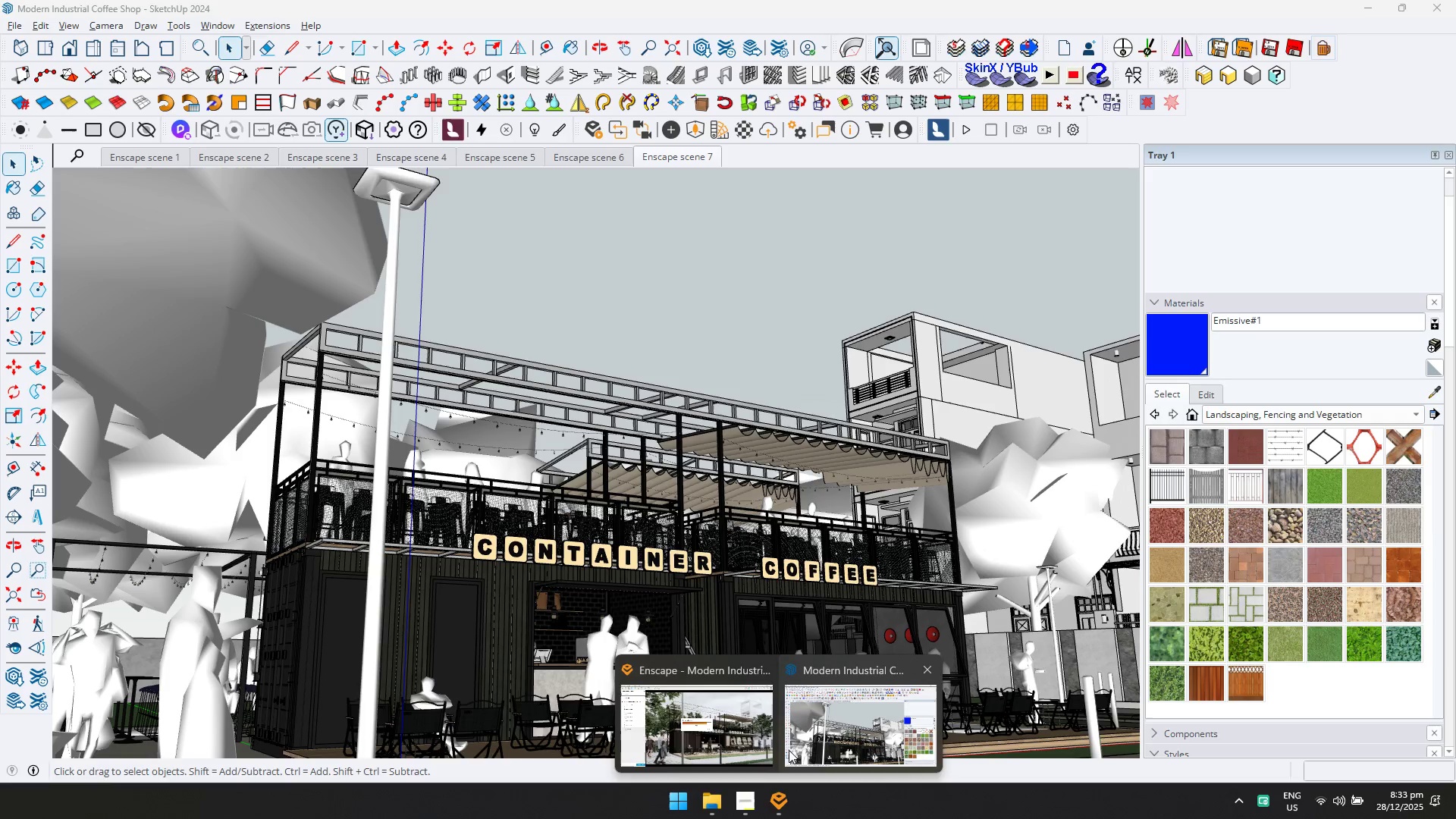 
left_click([789, 750])
 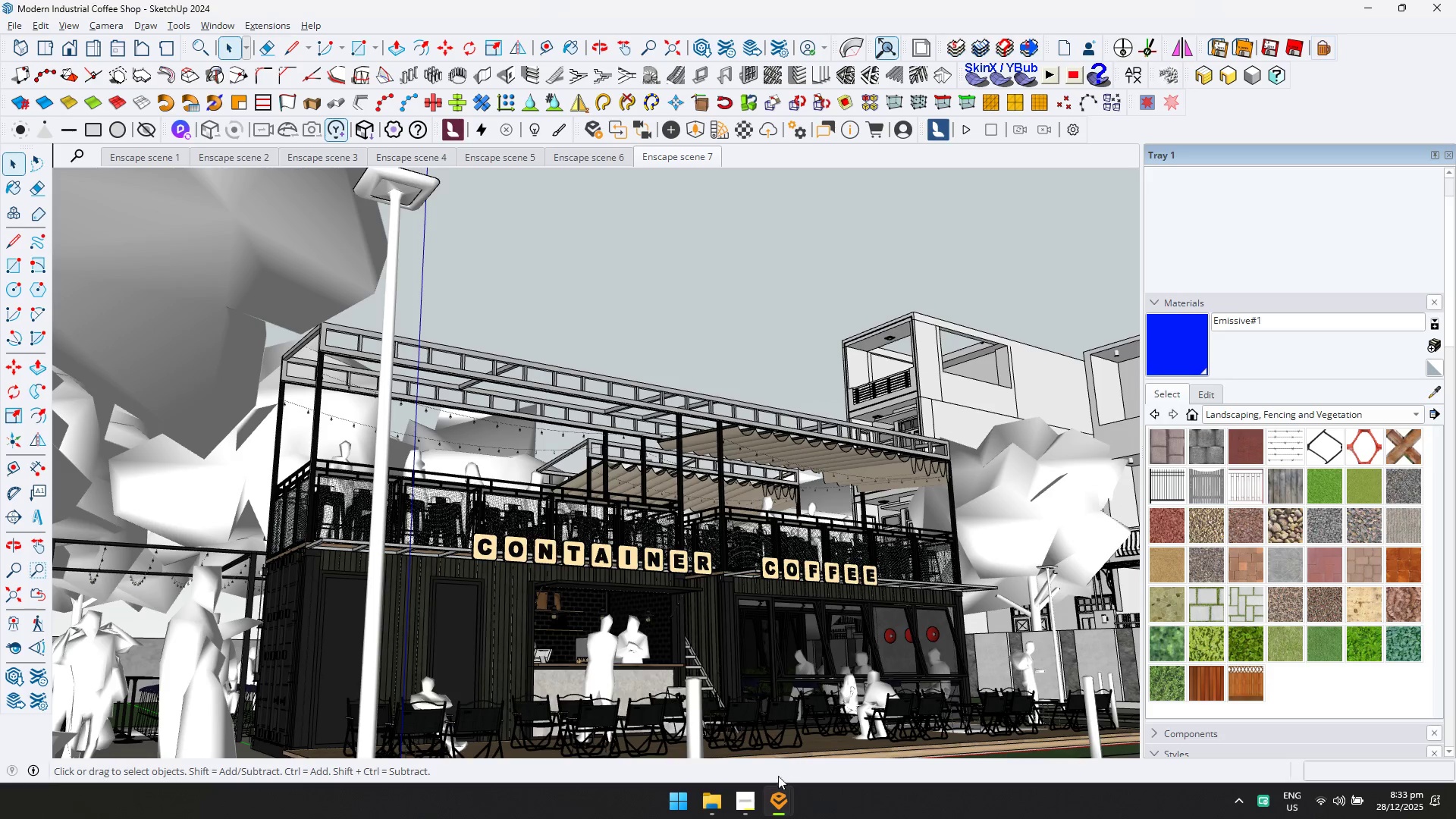 
left_click([767, 806])
 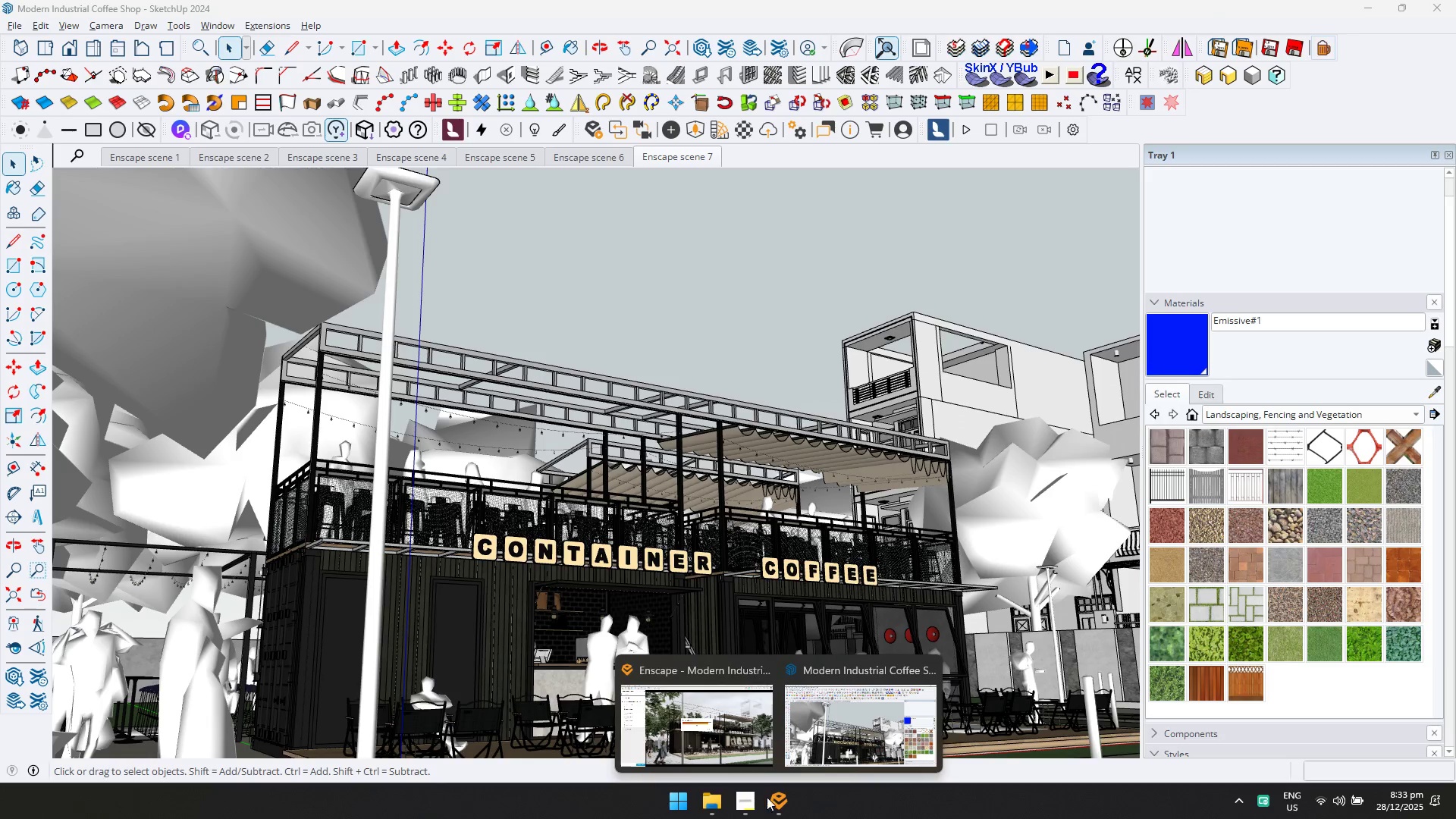 
left_click([758, 752])
 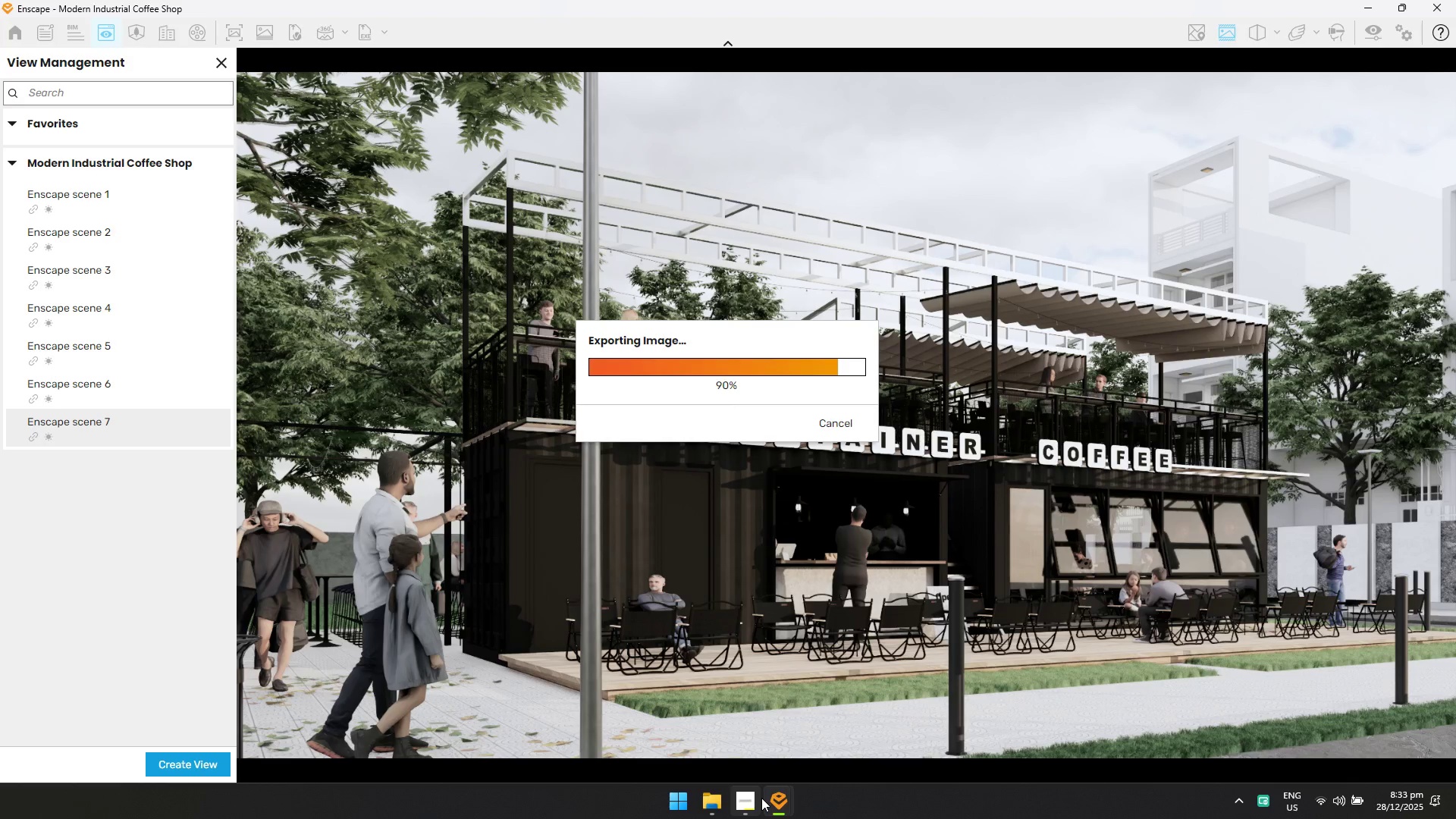 
left_click([761, 798])